 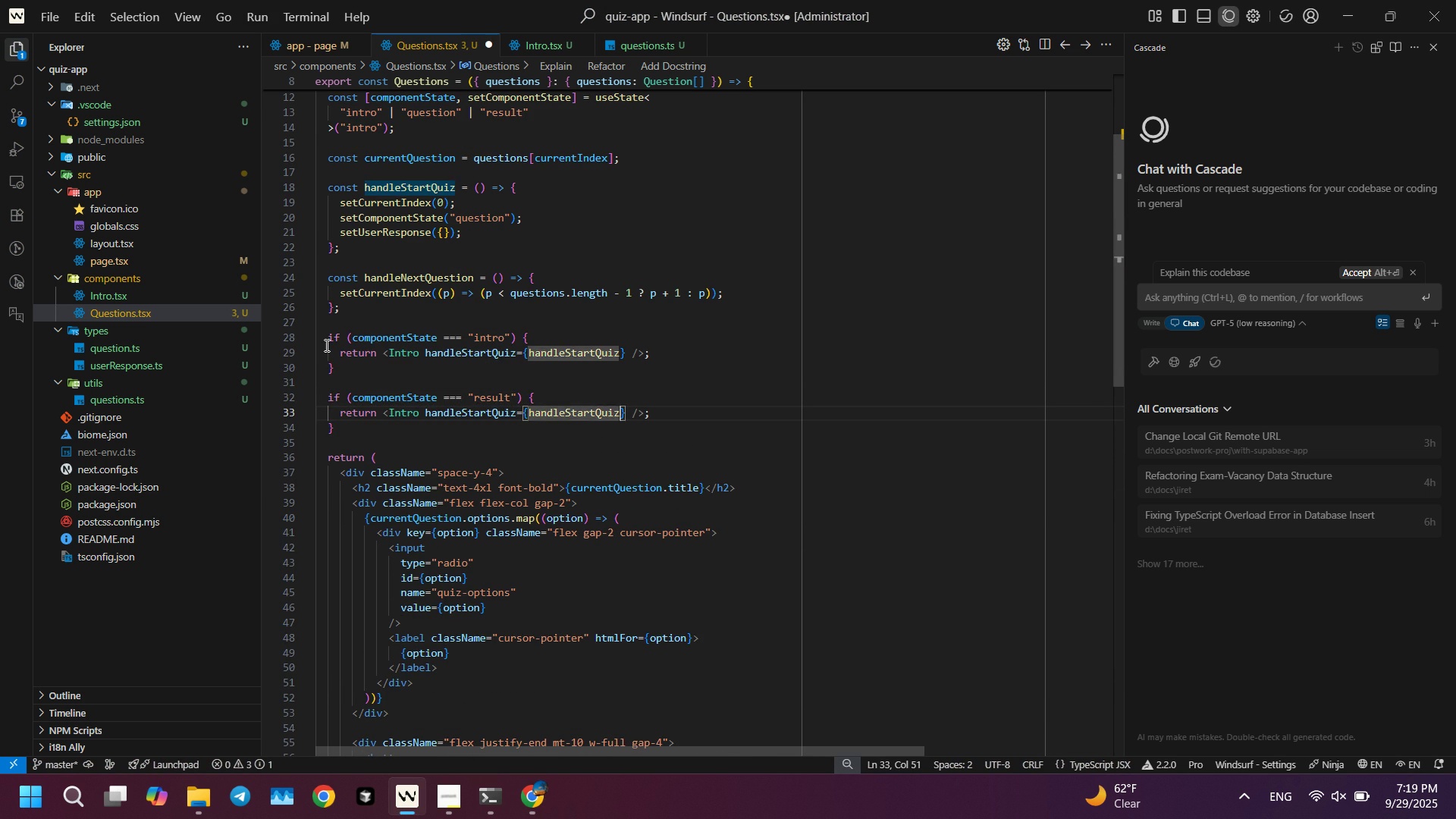 
key(Control+ArrowRight)
 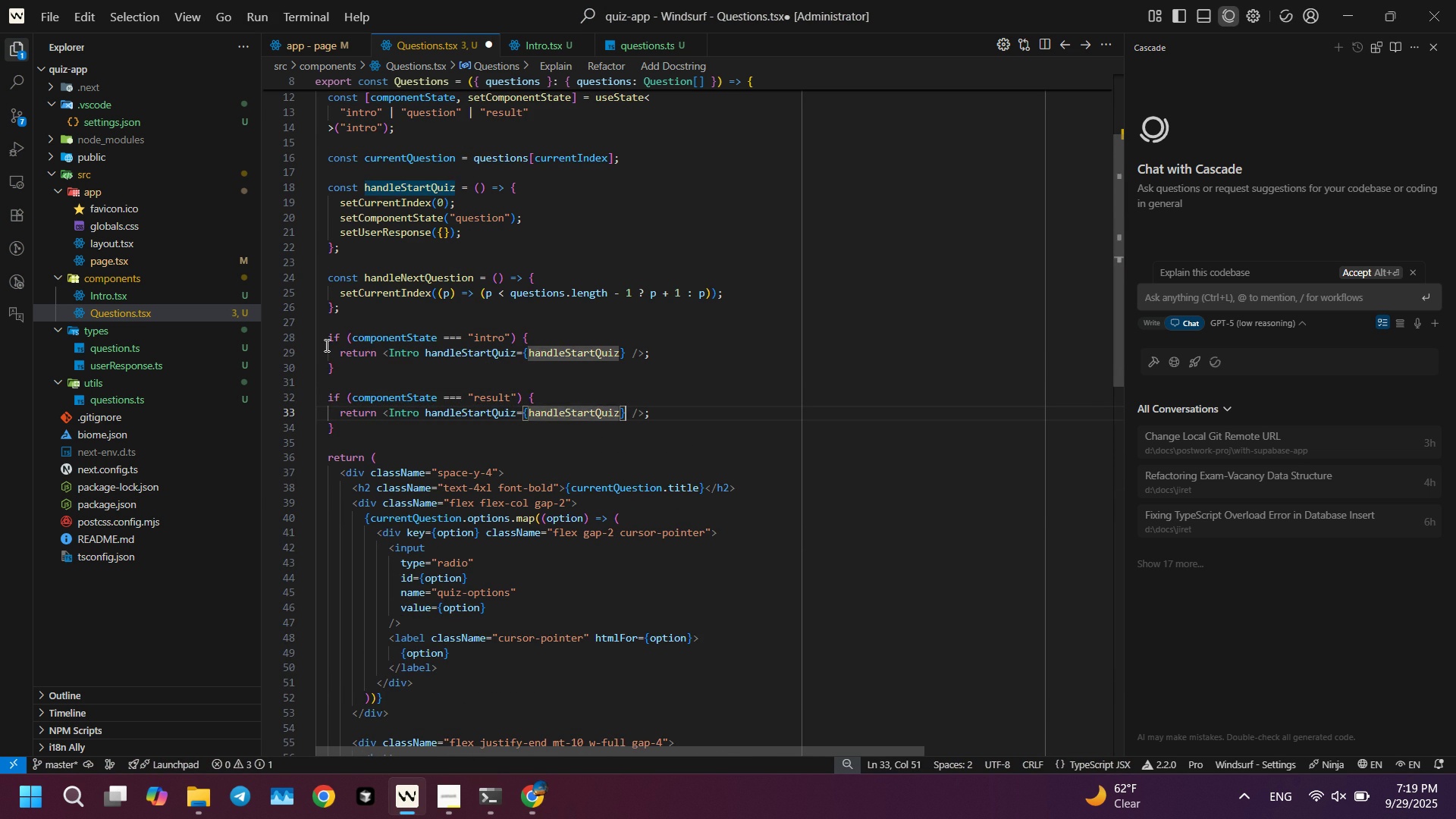 
key(Control+ArrowRight)
 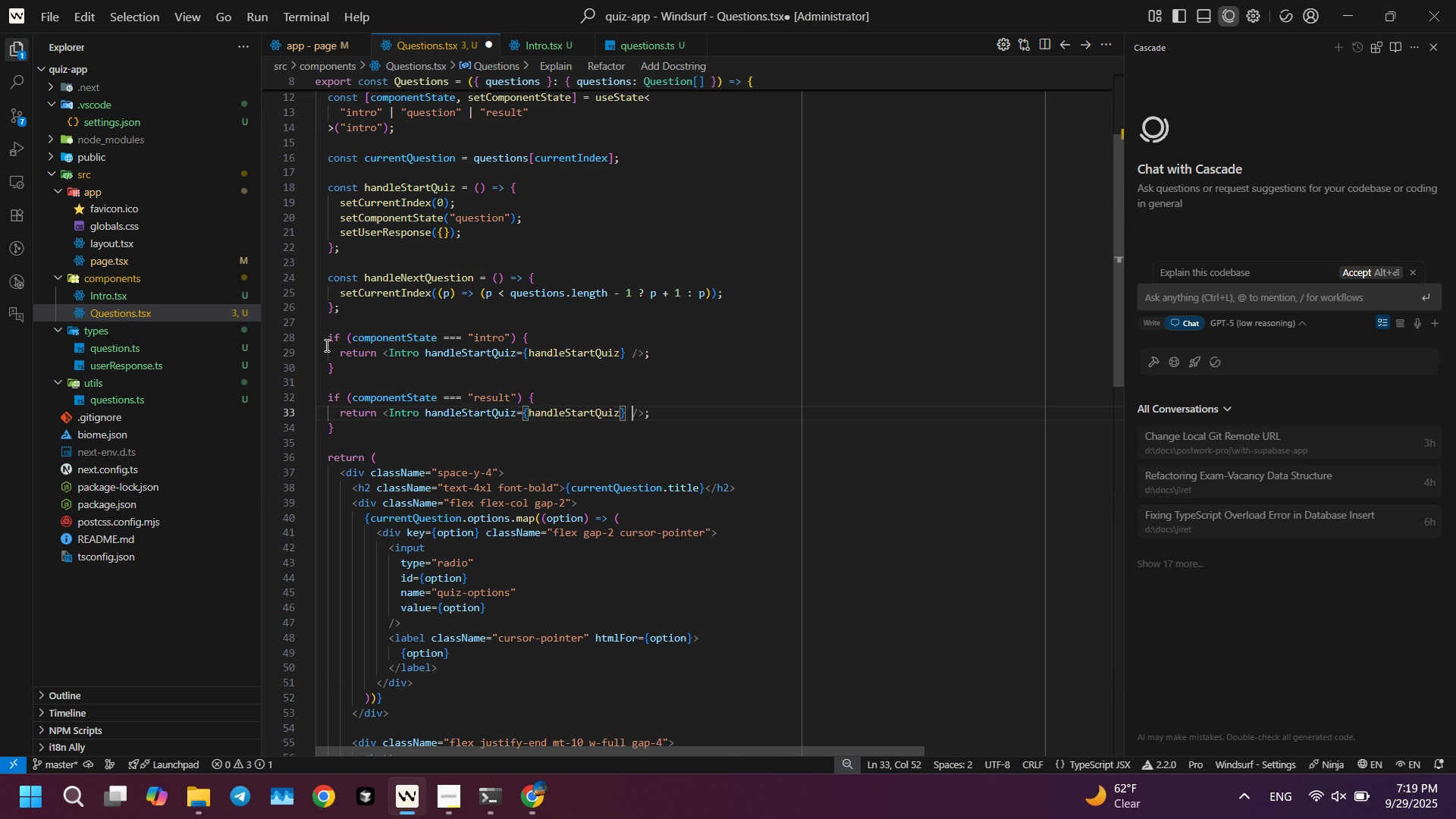 
key(ArrowRight)
 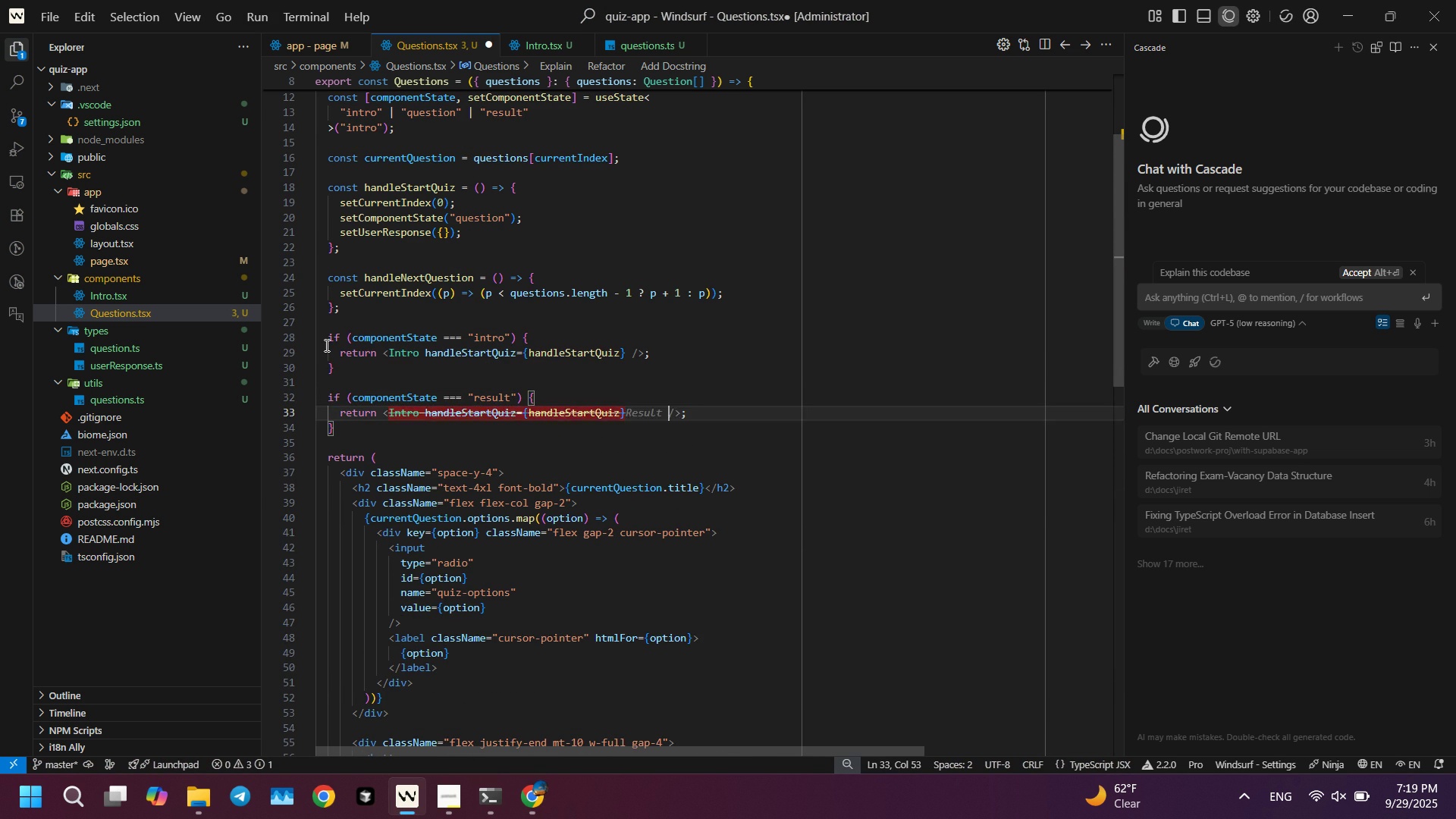 
key(Control+ControlLeft)
 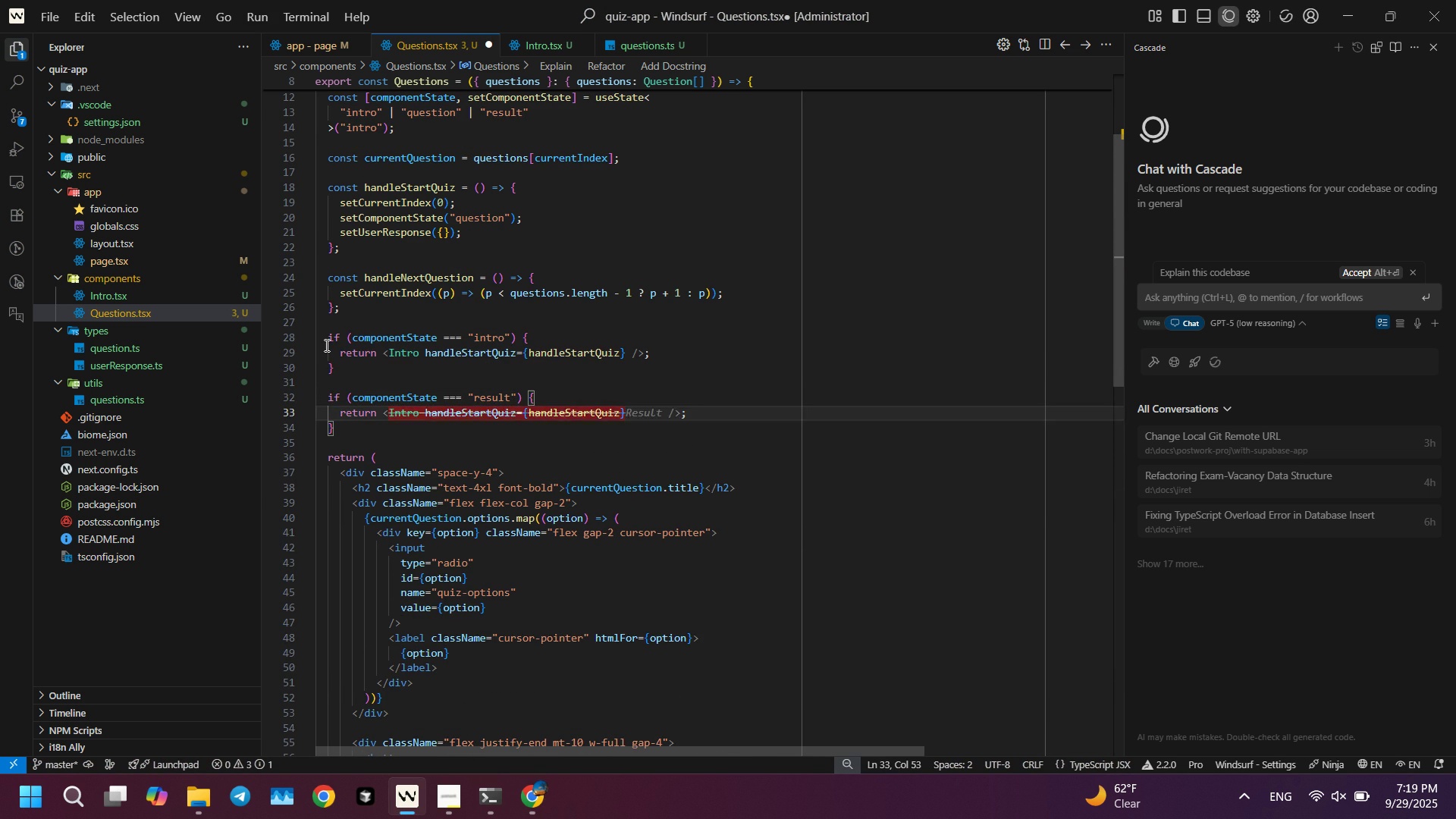 
key(Control+Shift+ShiftLeft)
 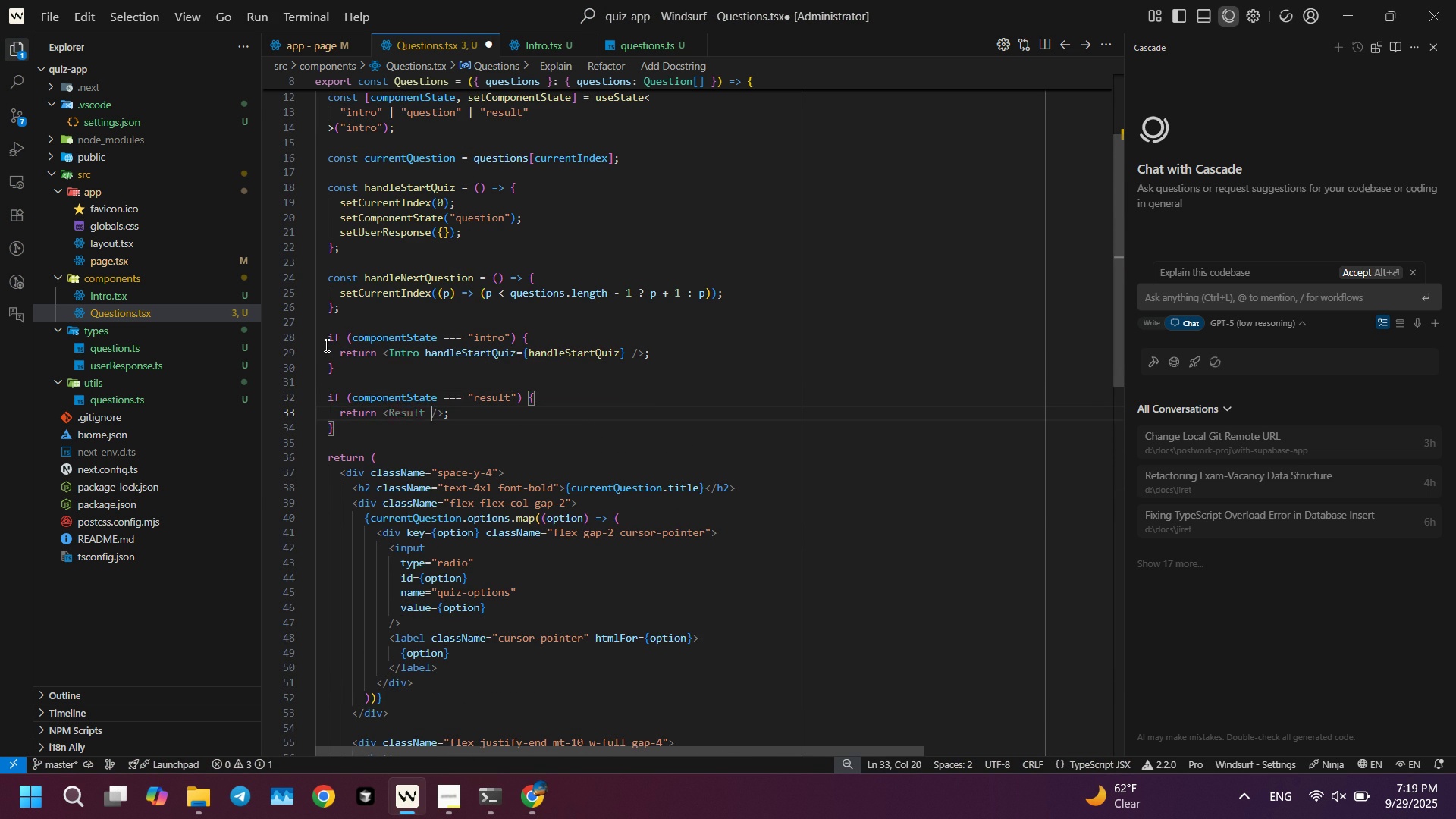 
key(Tab)
 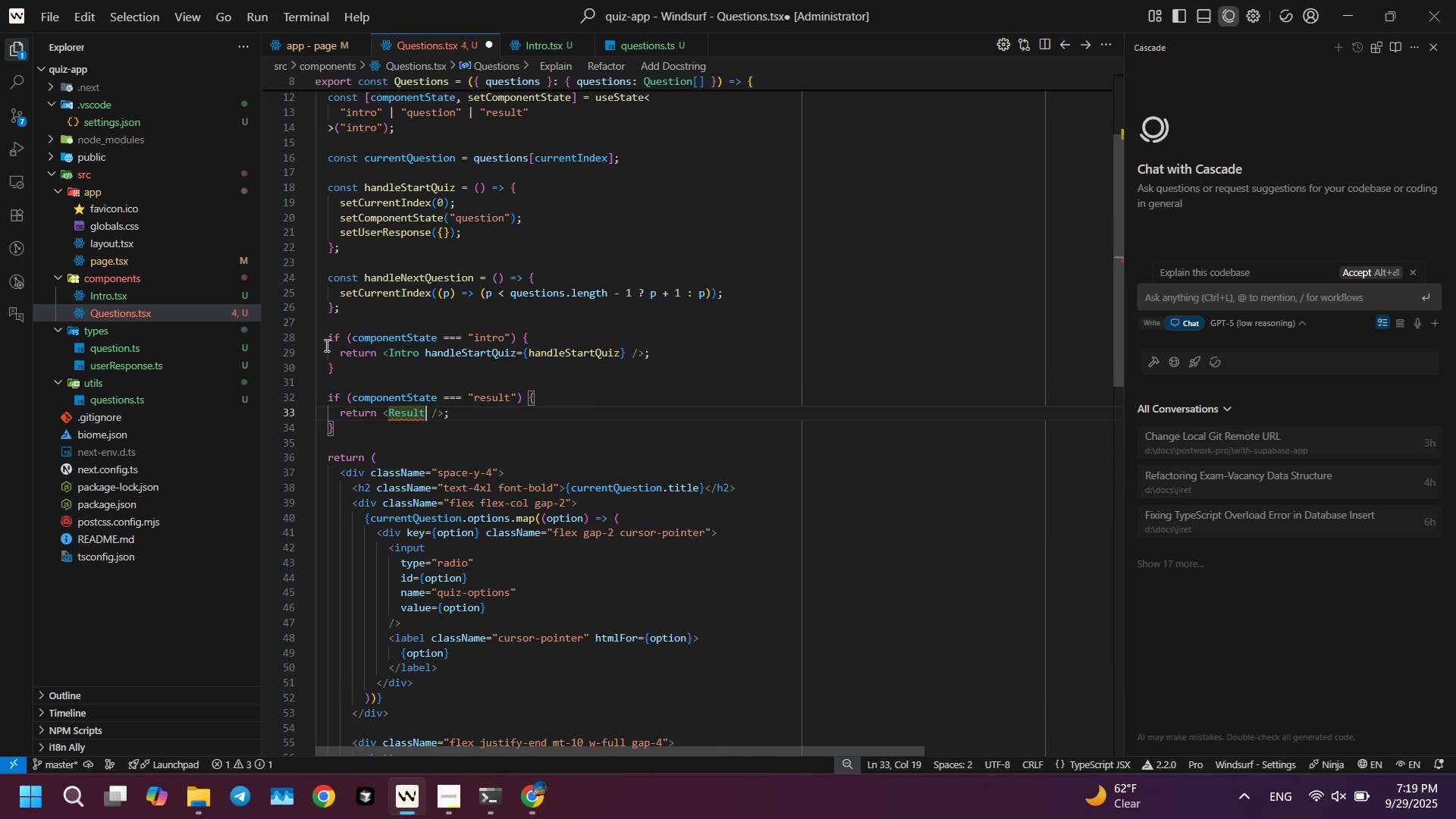 
key(ArrowLeft)
 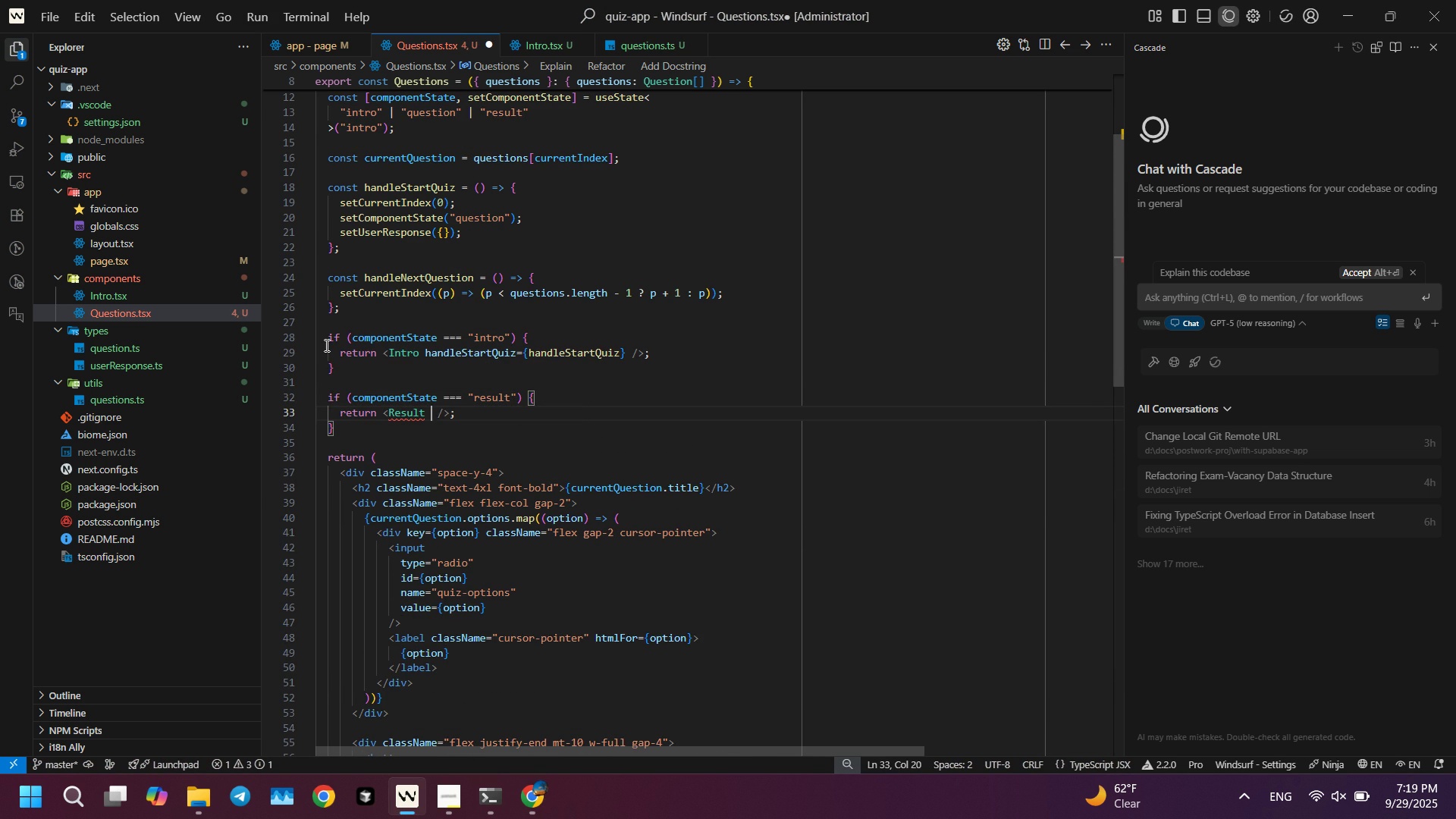 
type( userRe)
 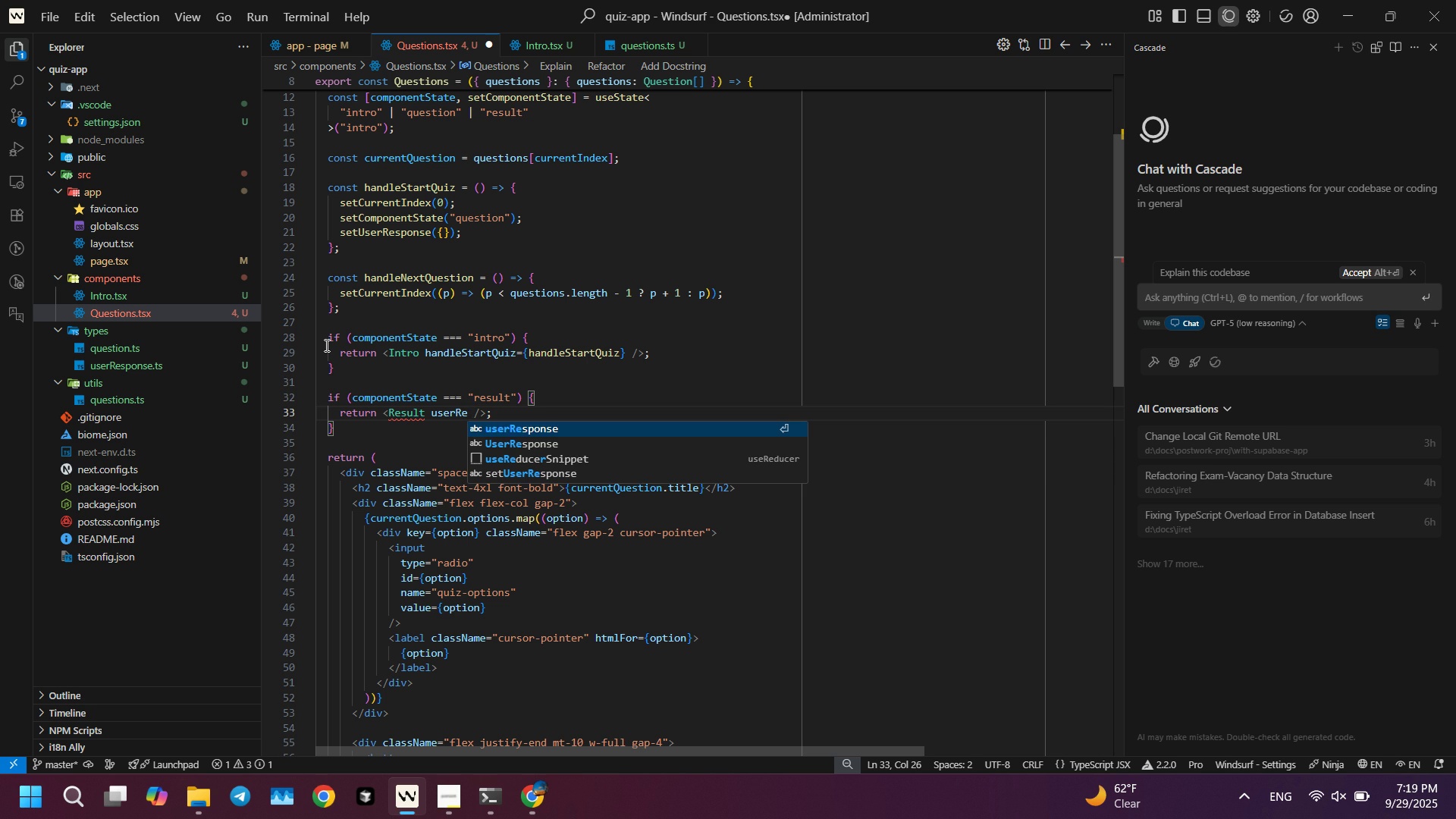 
key(Enter)
 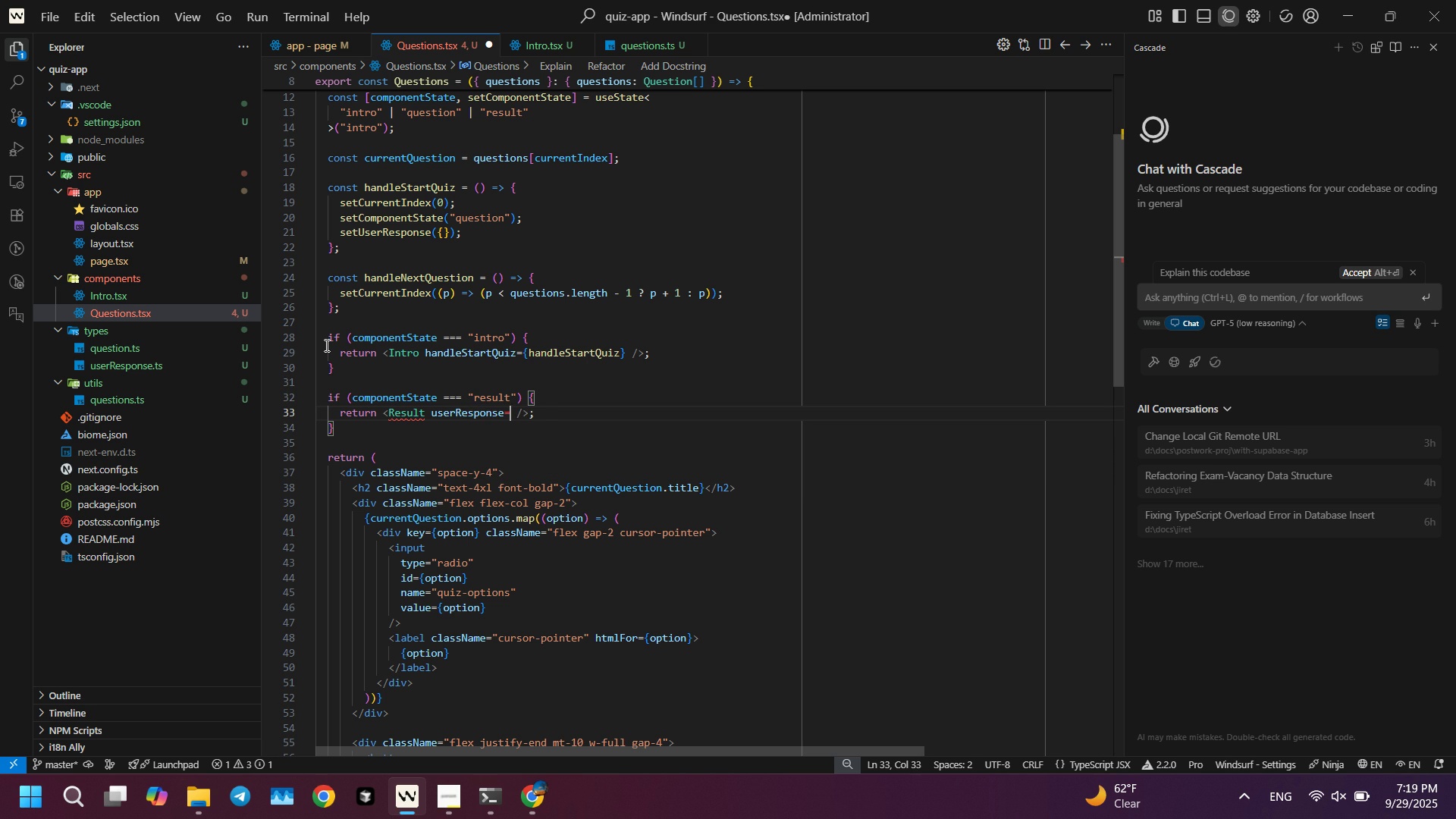 
type(={userR)
 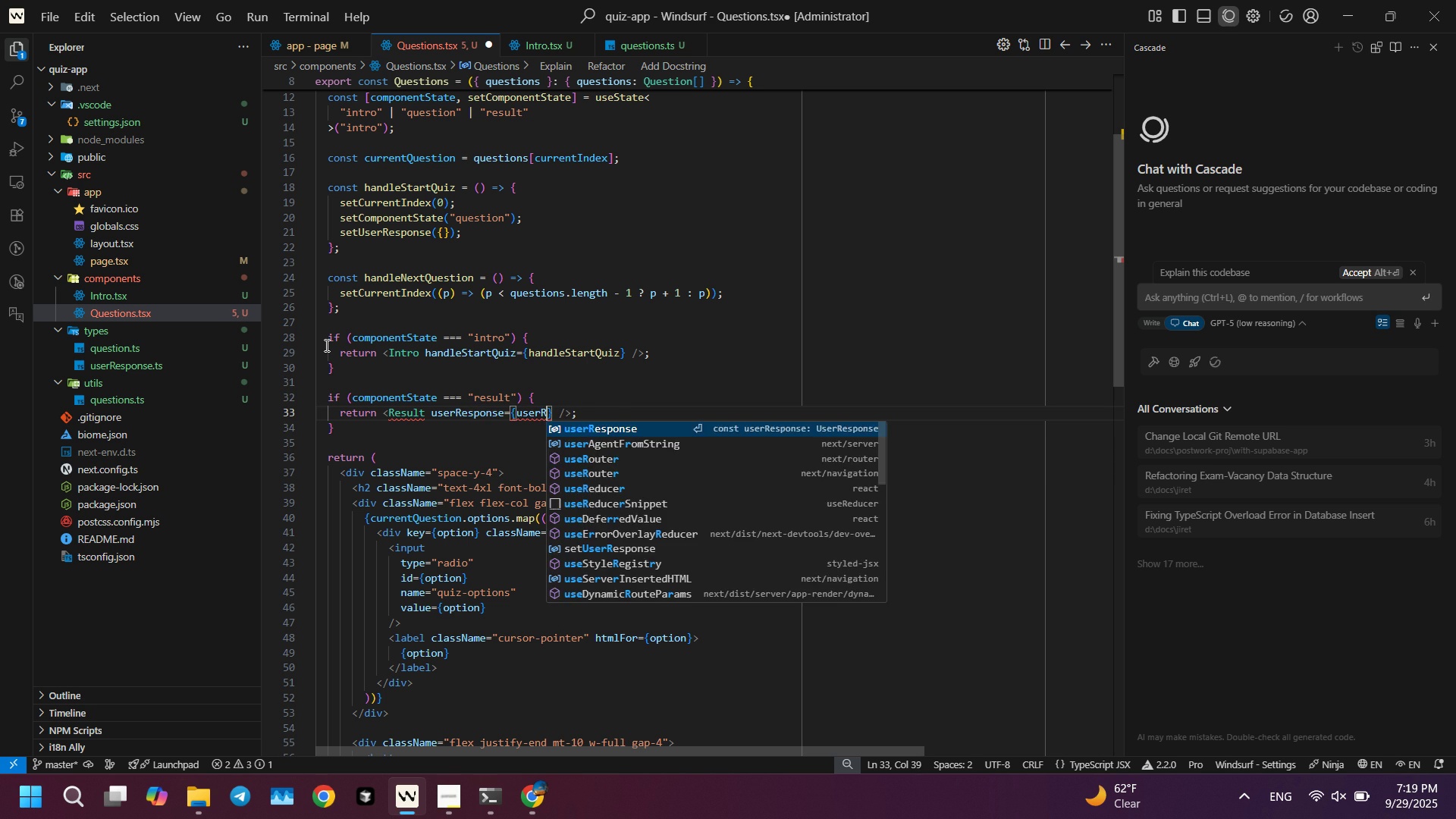 
key(Enter)
 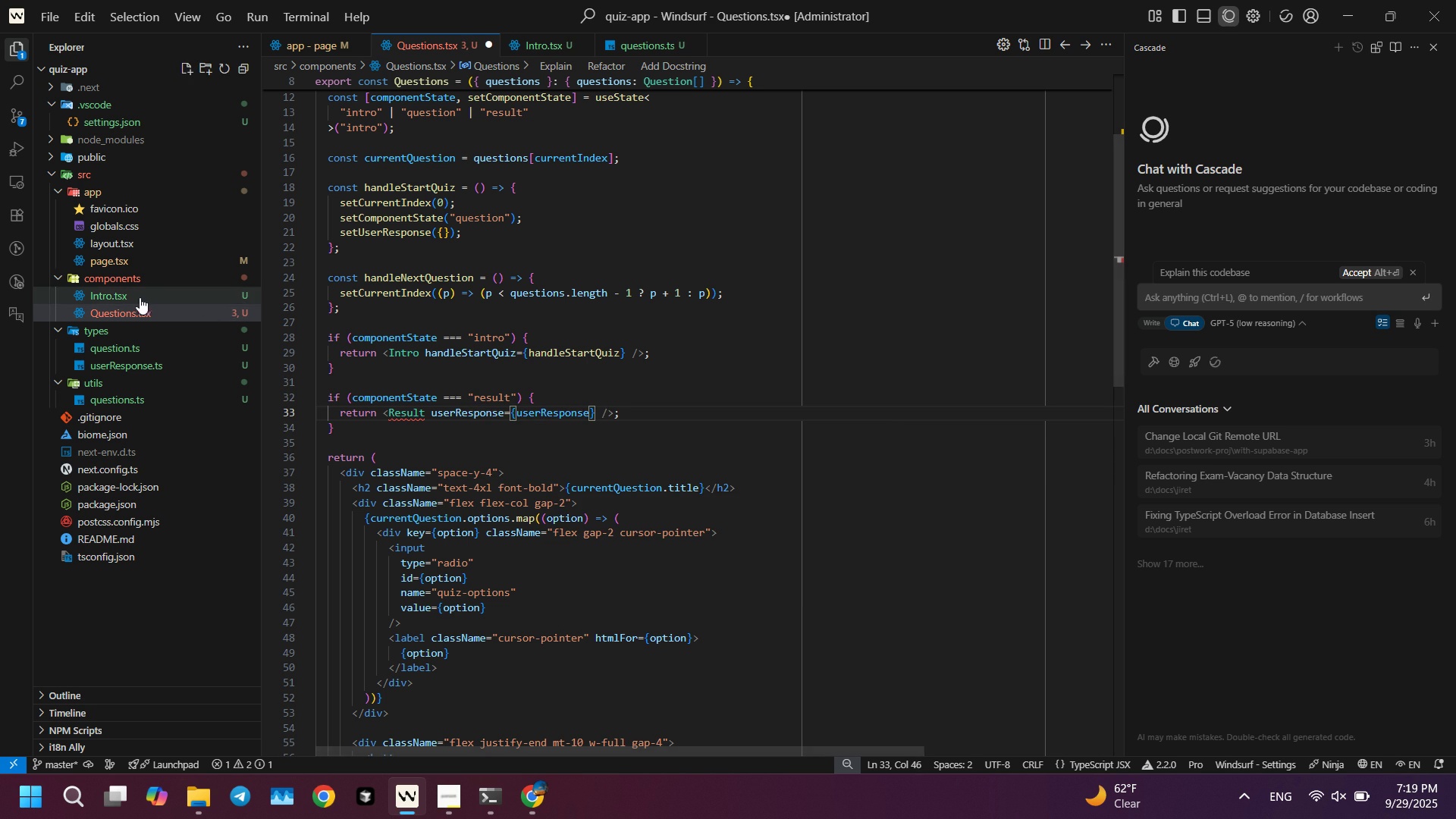 
right_click([103, 281])